 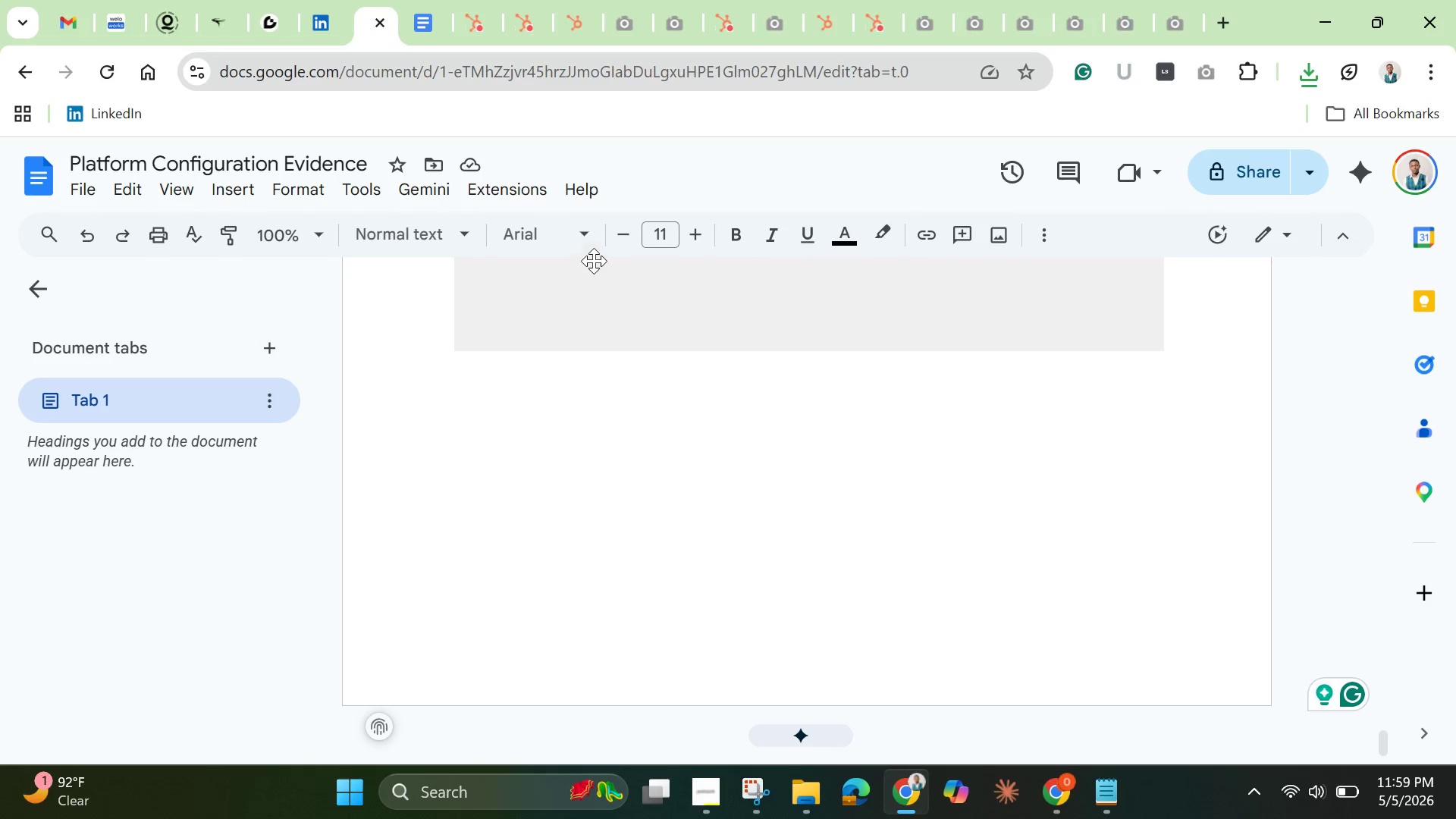 
left_click([475, 22])
 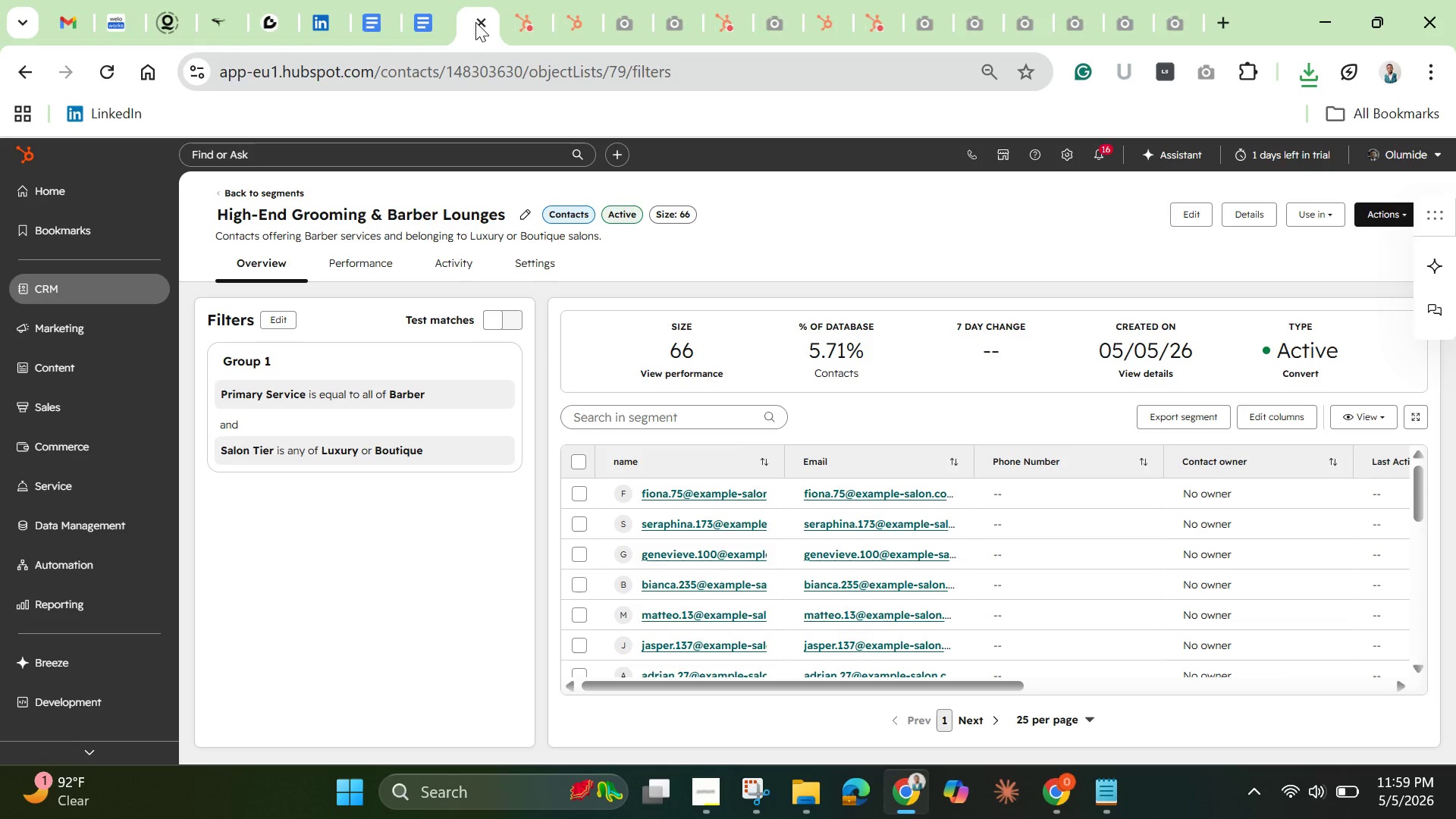 
wait(5.26)
 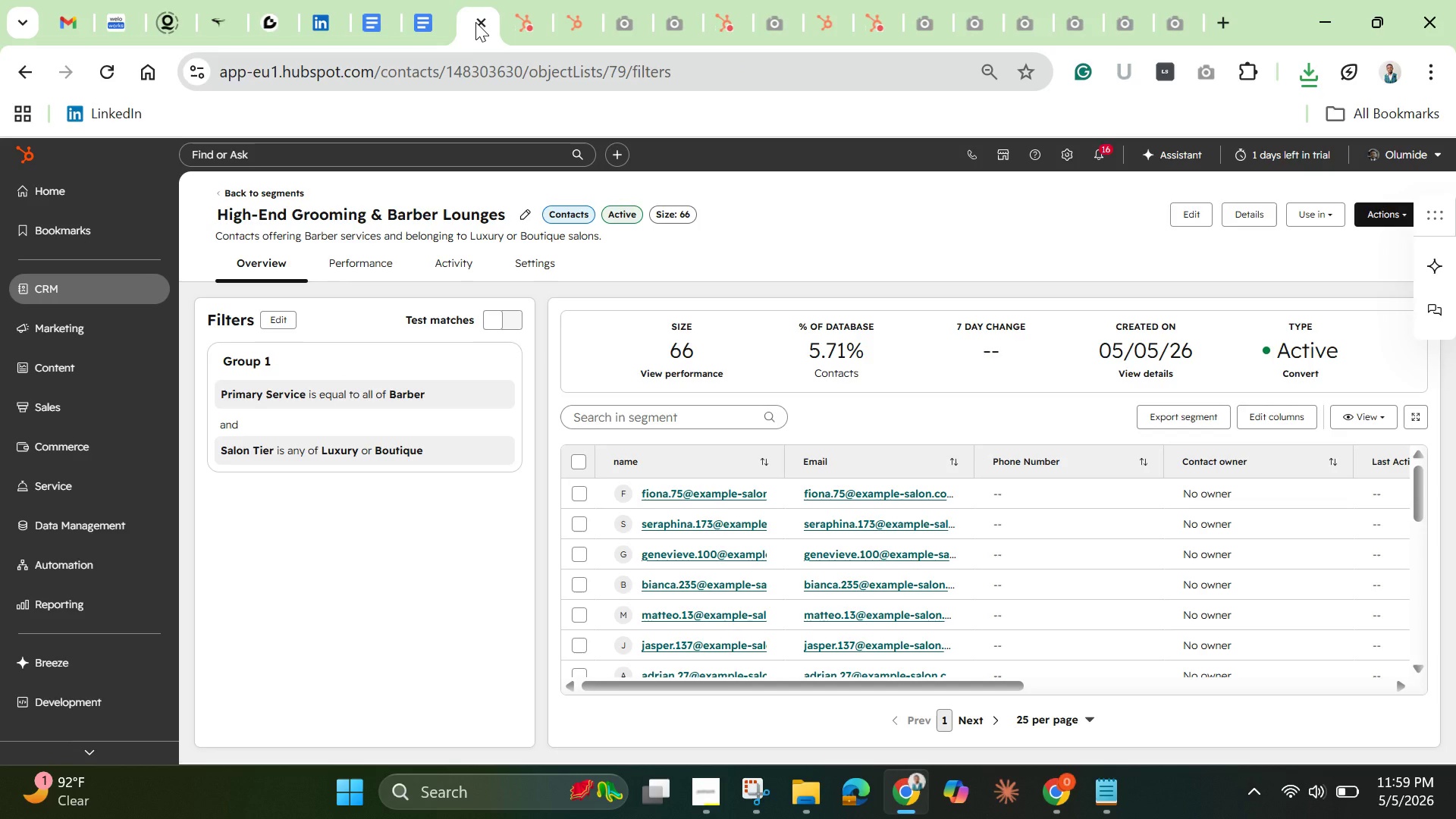 
left_click([527, 27])
 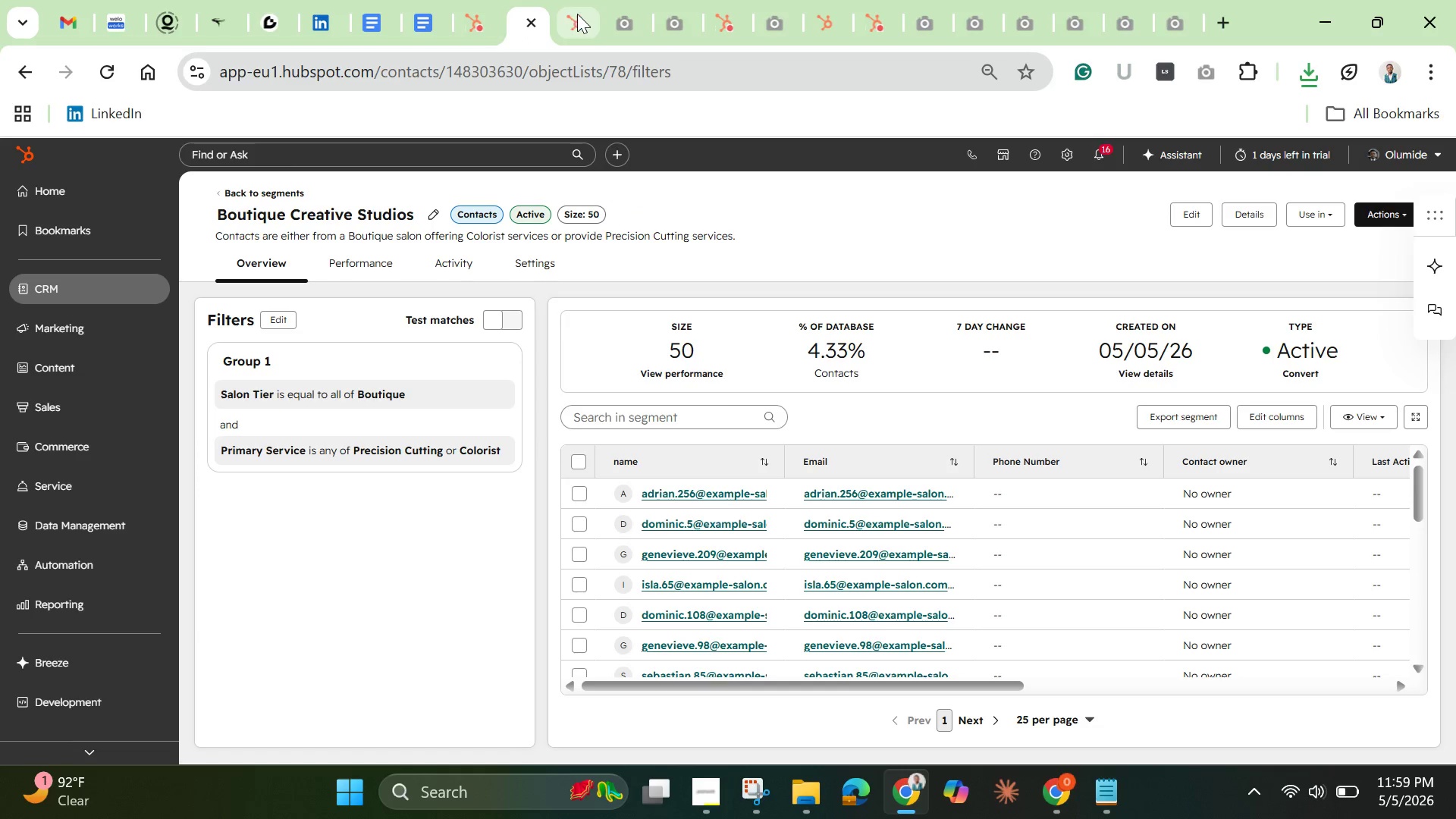 
left_click([577, 14])
 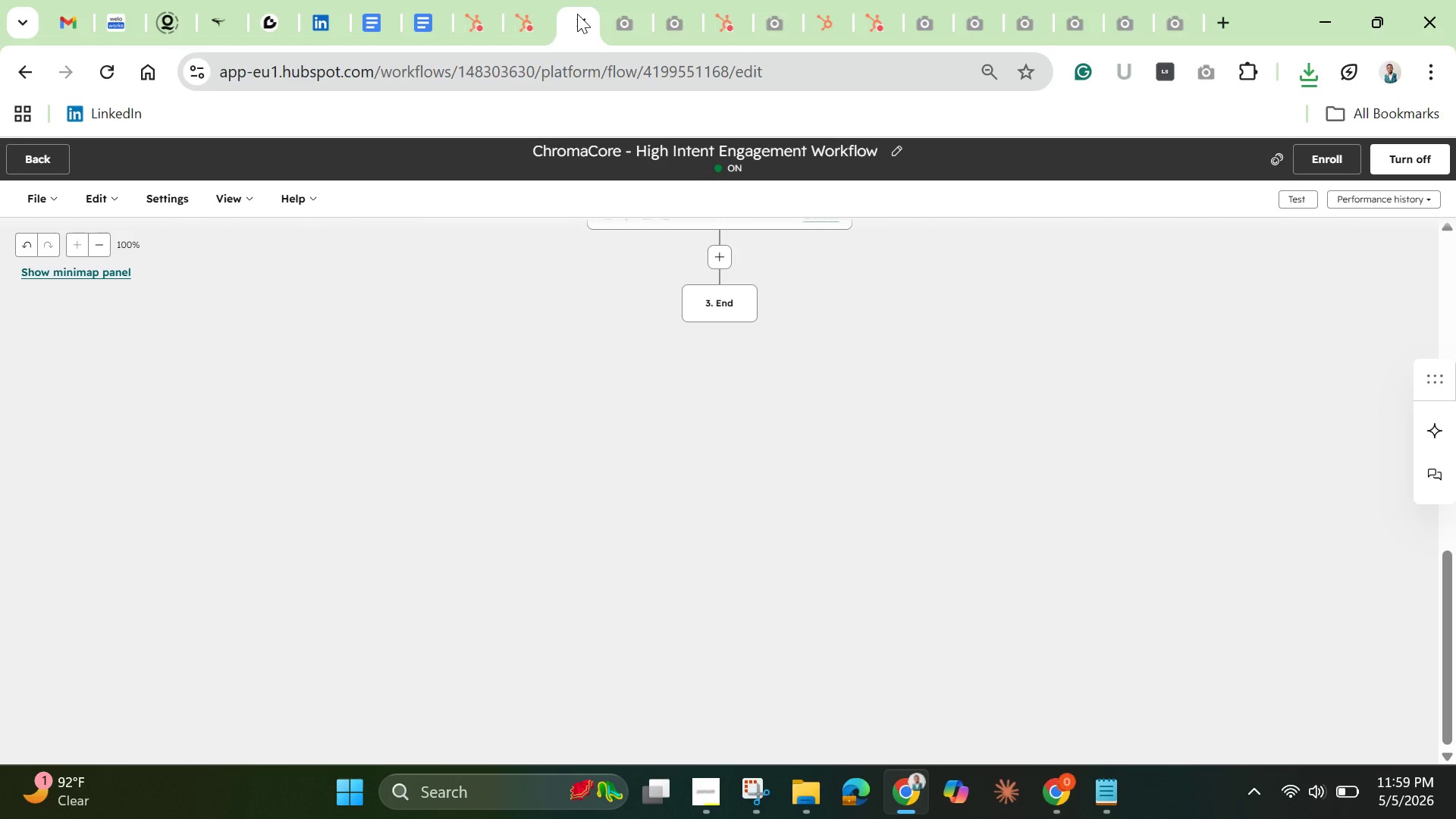 
wait(14.89)
 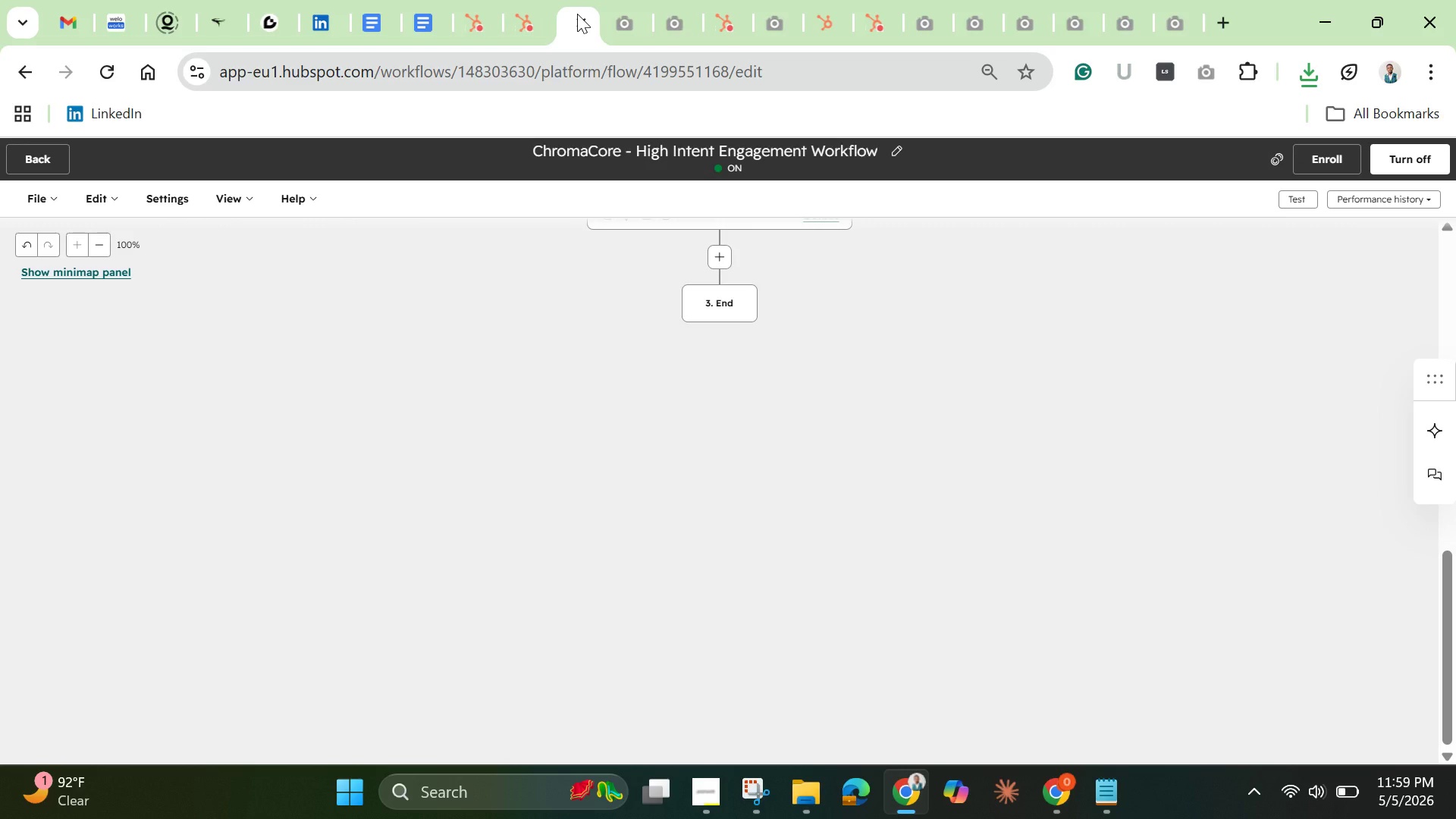 
left_click([756, 791])
 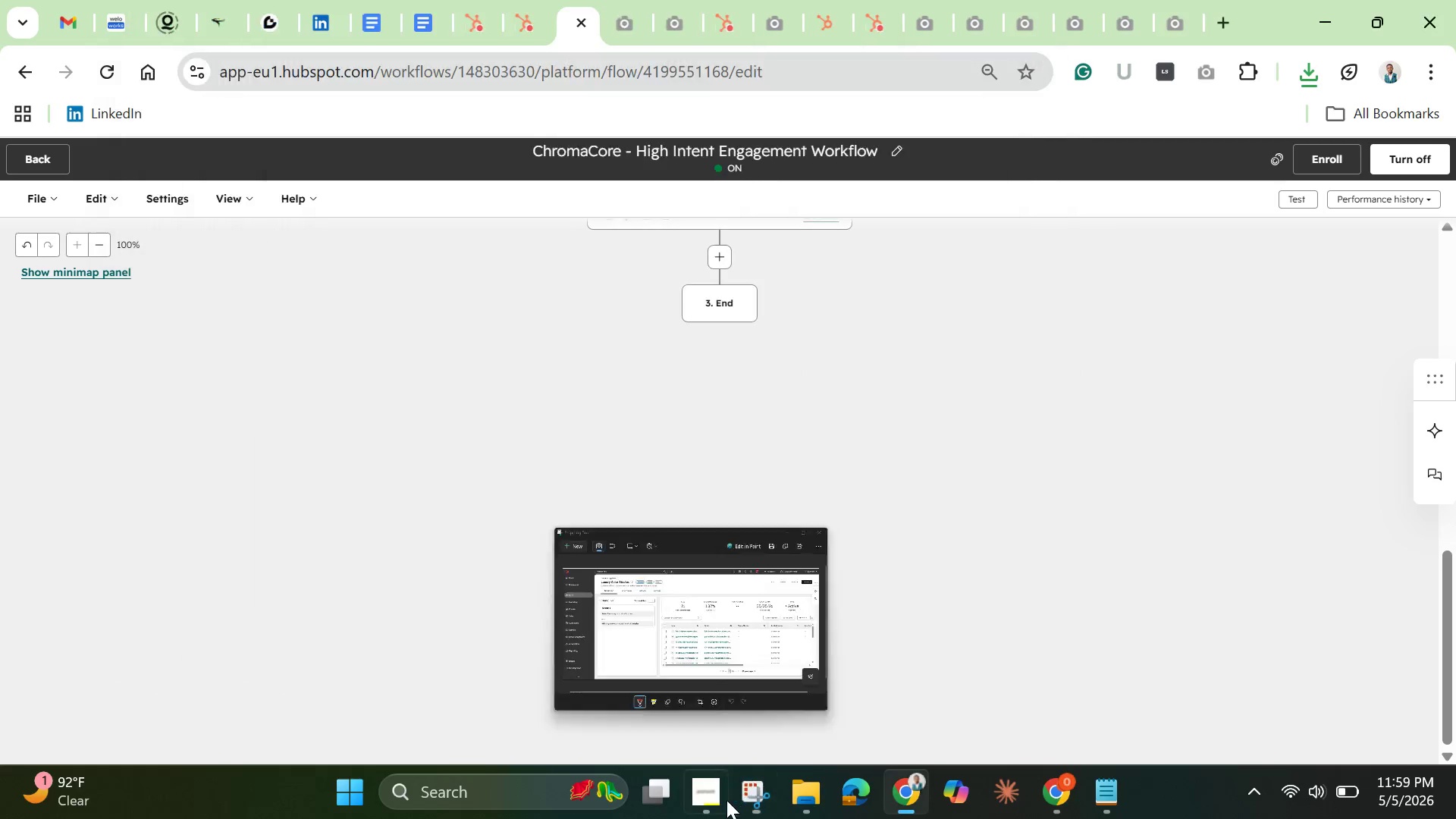 
left_click([711, 802])
 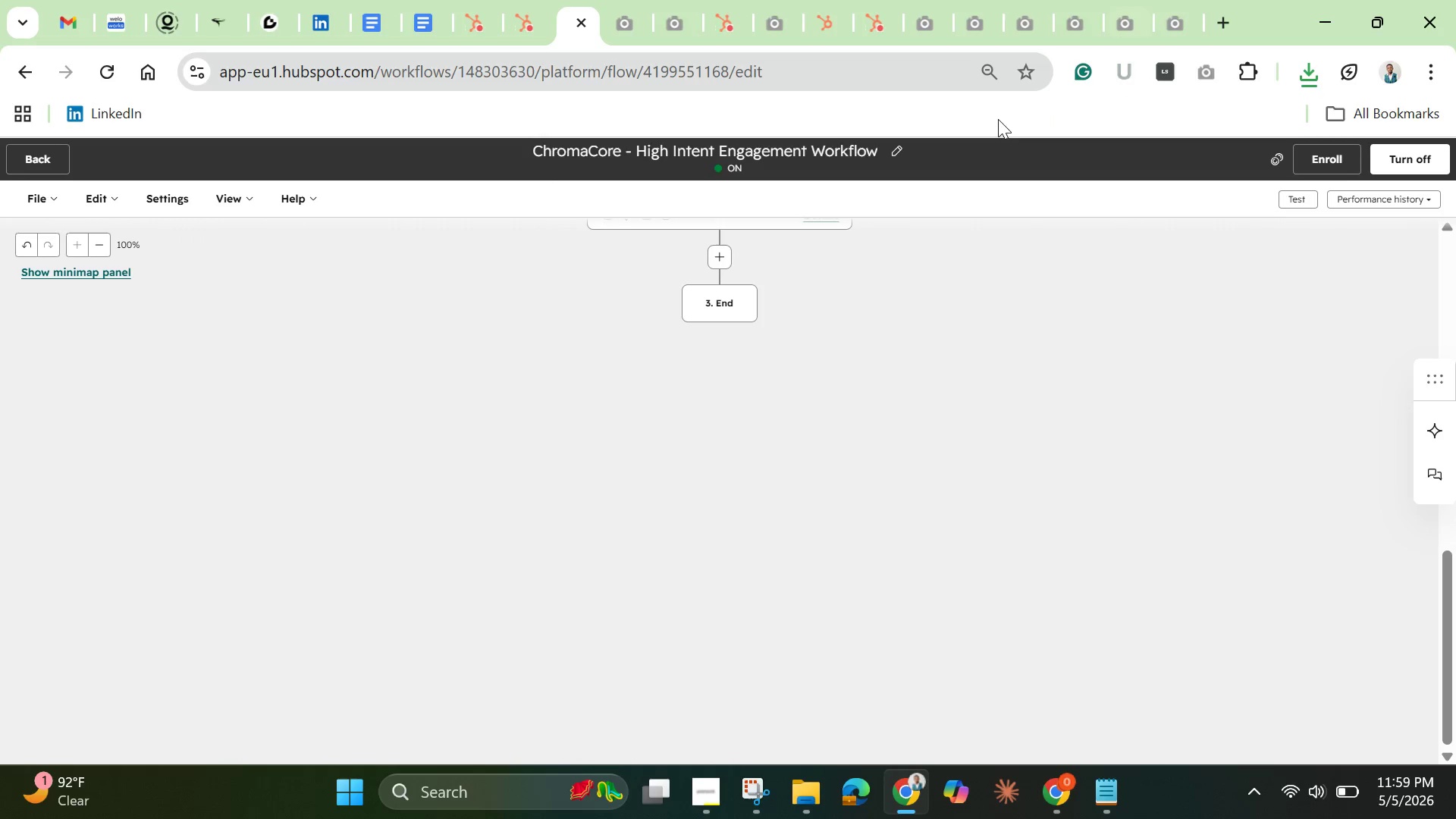 
left_click([710, 22])
 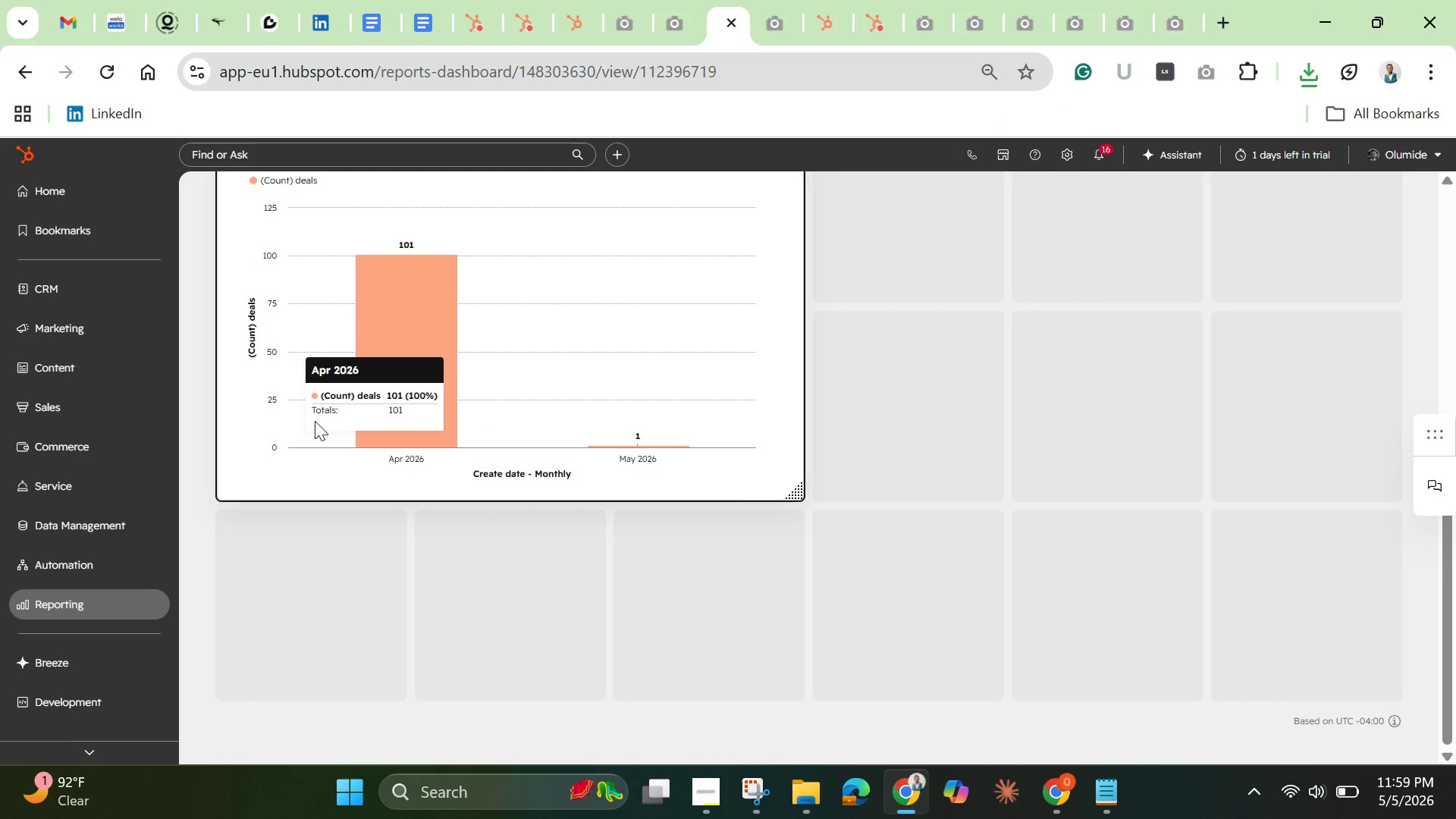 
left_click_drag(start_coordinate=[506, 354], to_coordinate=[510, 355])
 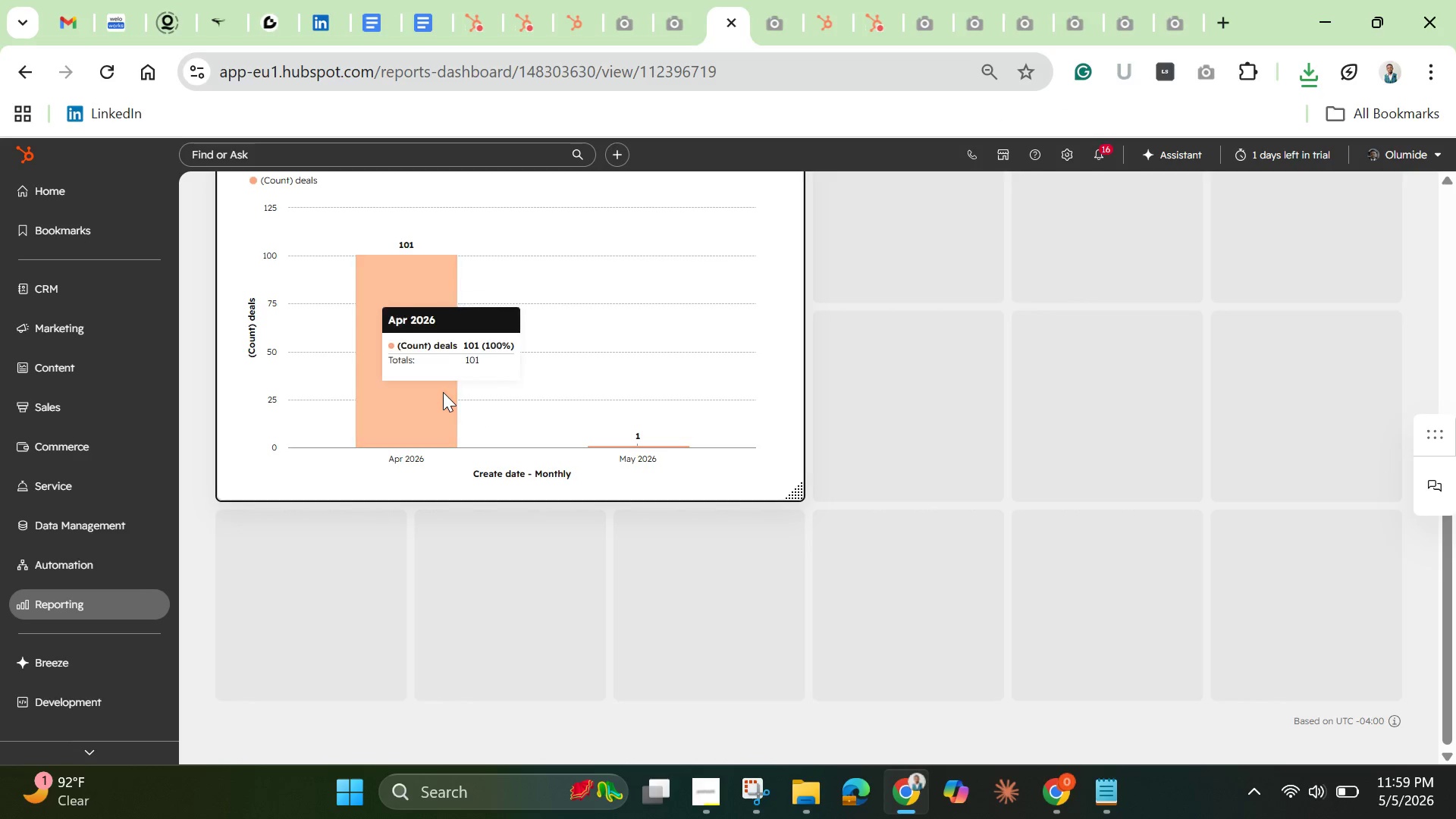 
left_click_drag(start_coordinate=[443, 392], to_coordinate=[438, 392])
 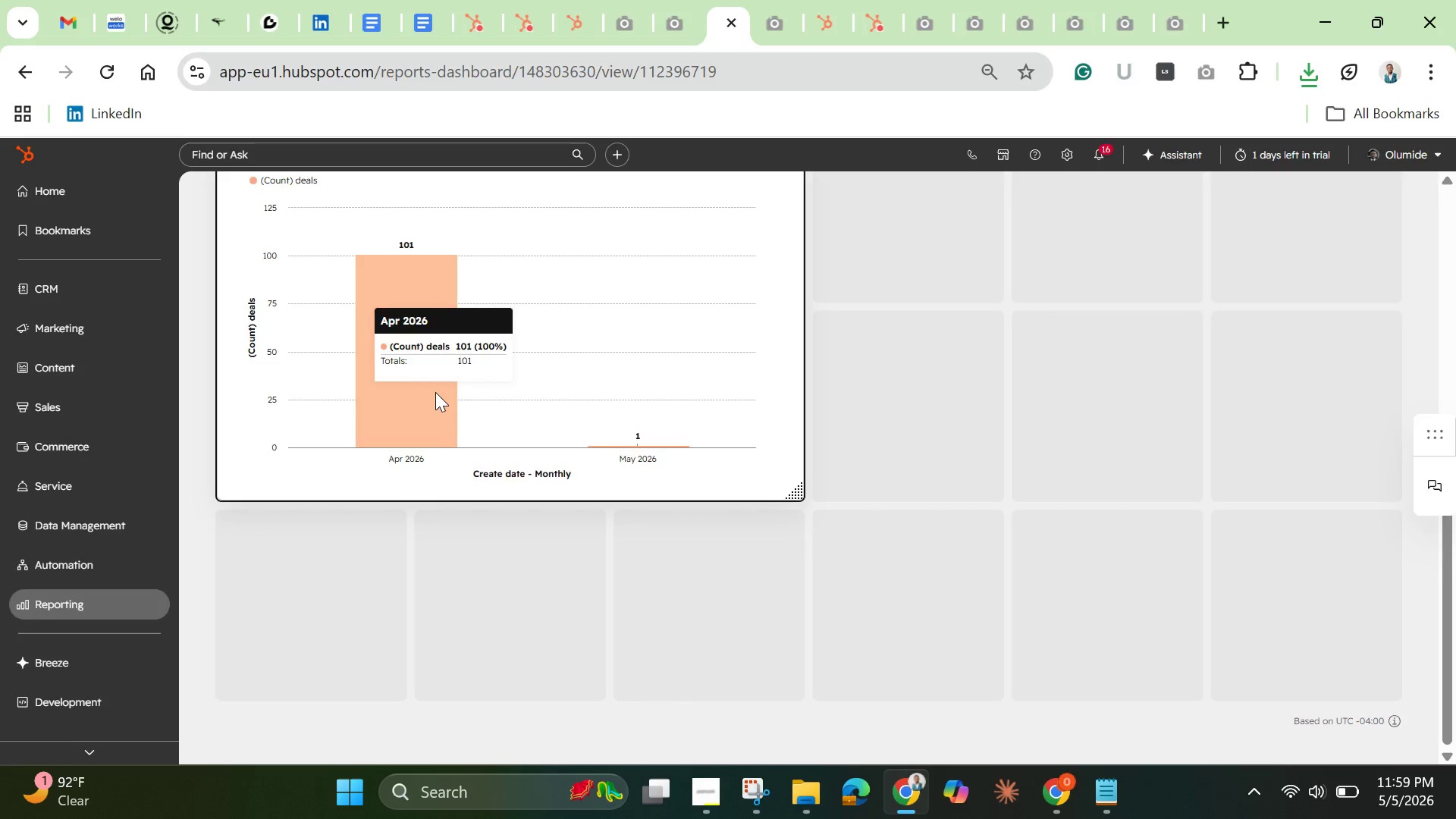 
double_click([435, 392])
 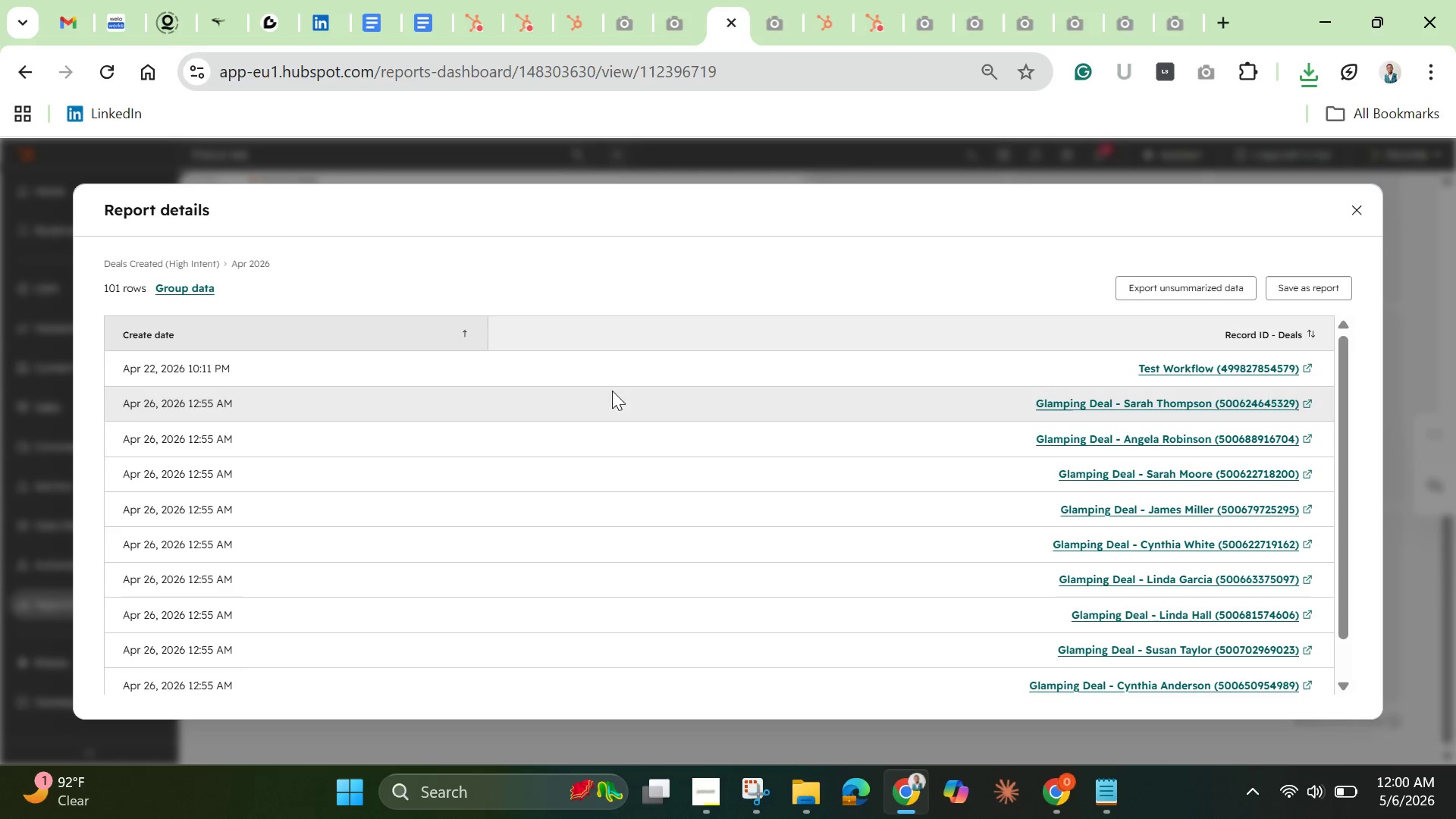 
wait(7.39)
 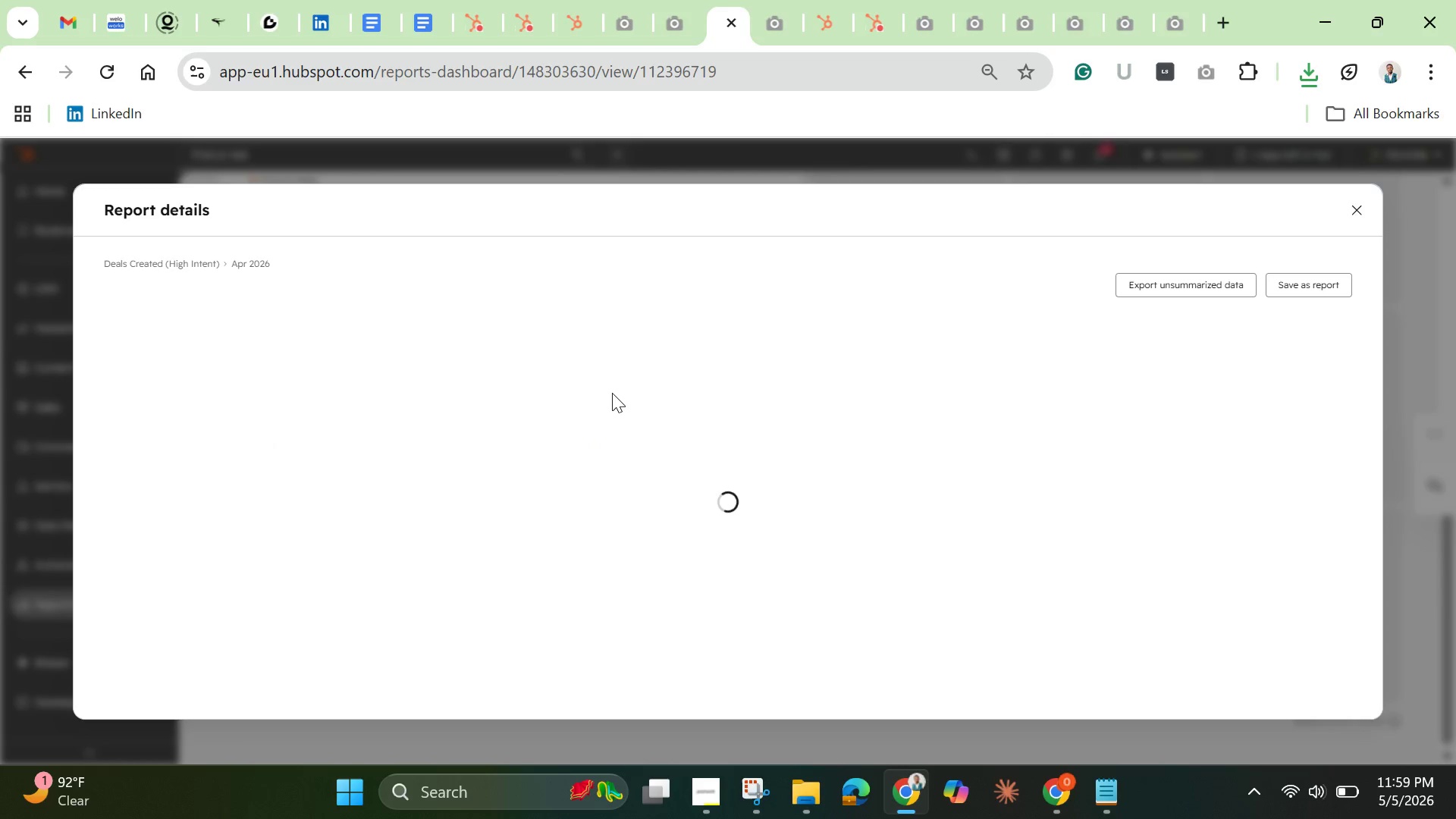 
mouse_move([915, 16])
 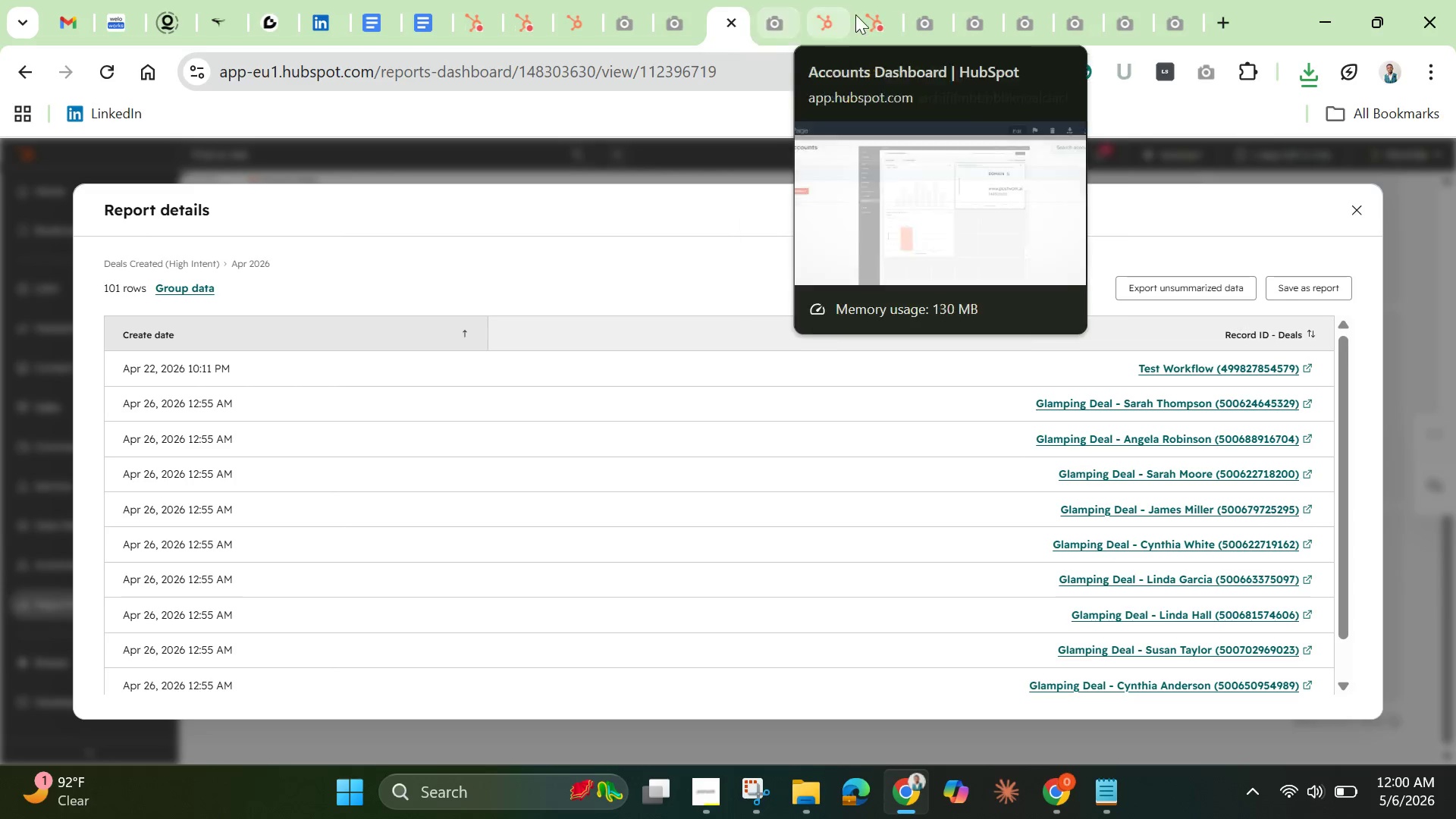 
mouse_move([860, 39])
 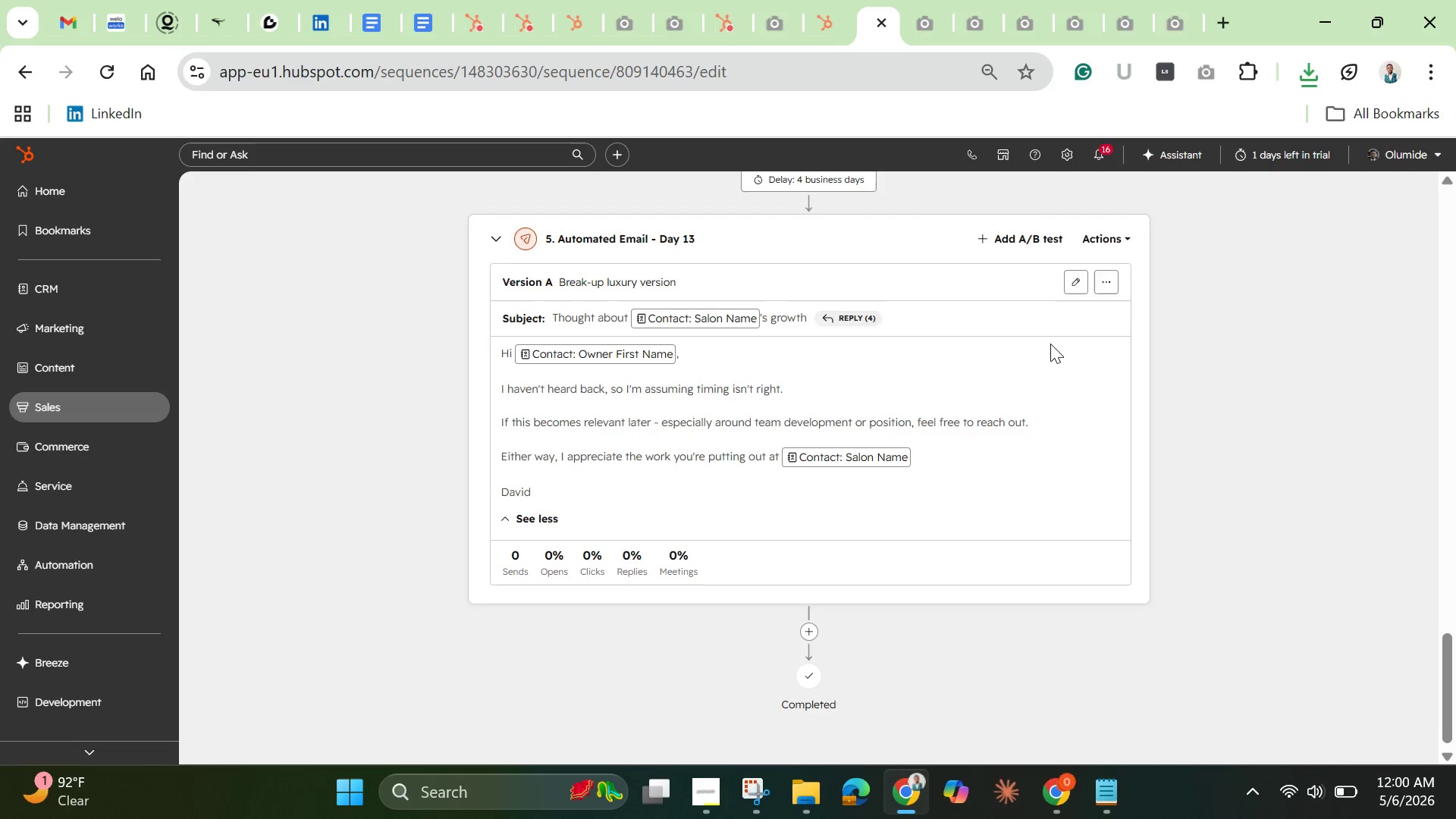 
scroll: coordinate [1055, 343], scroll_direction: up, amount: 6.0
 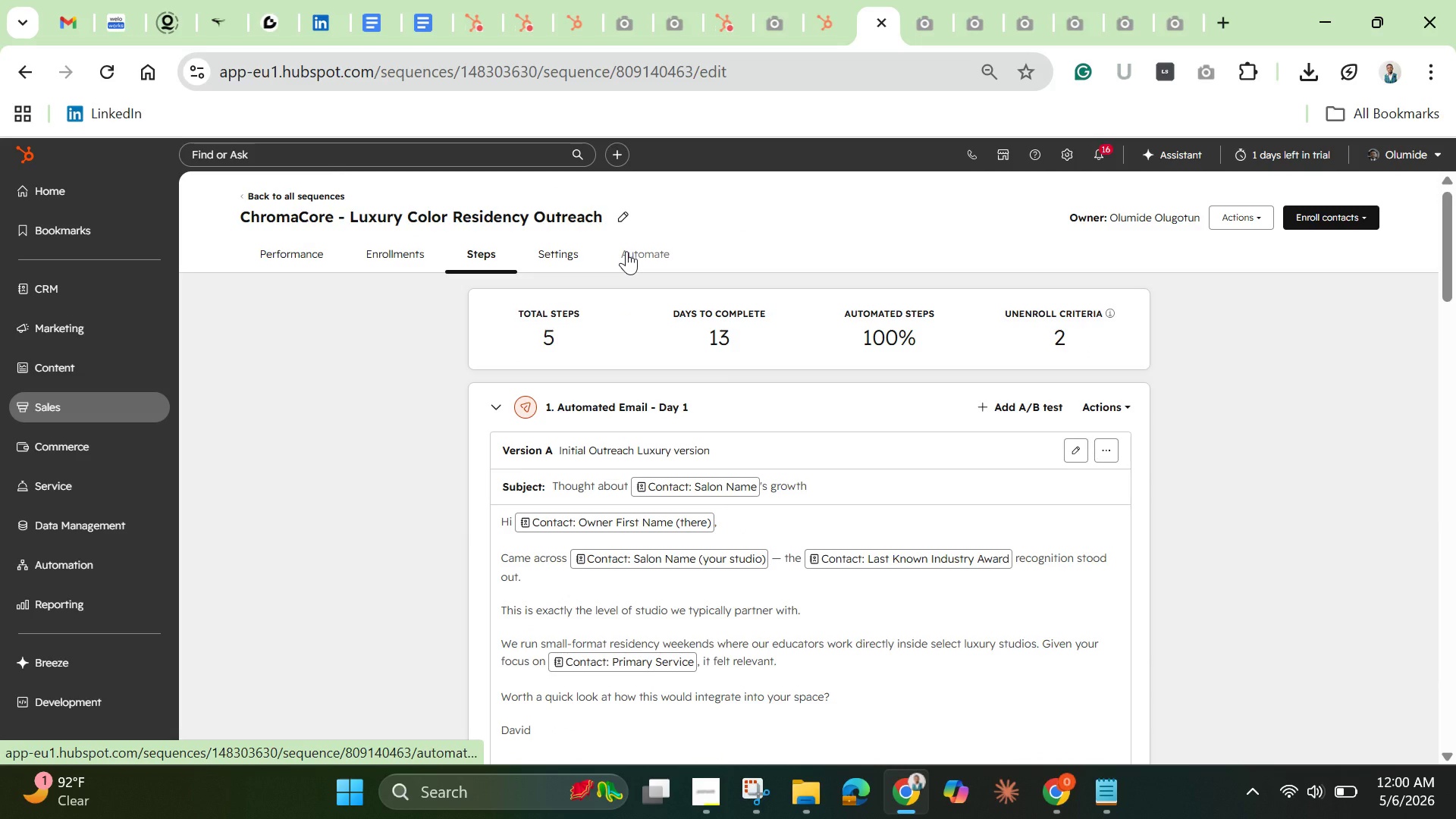 
left_click([275, 245])
 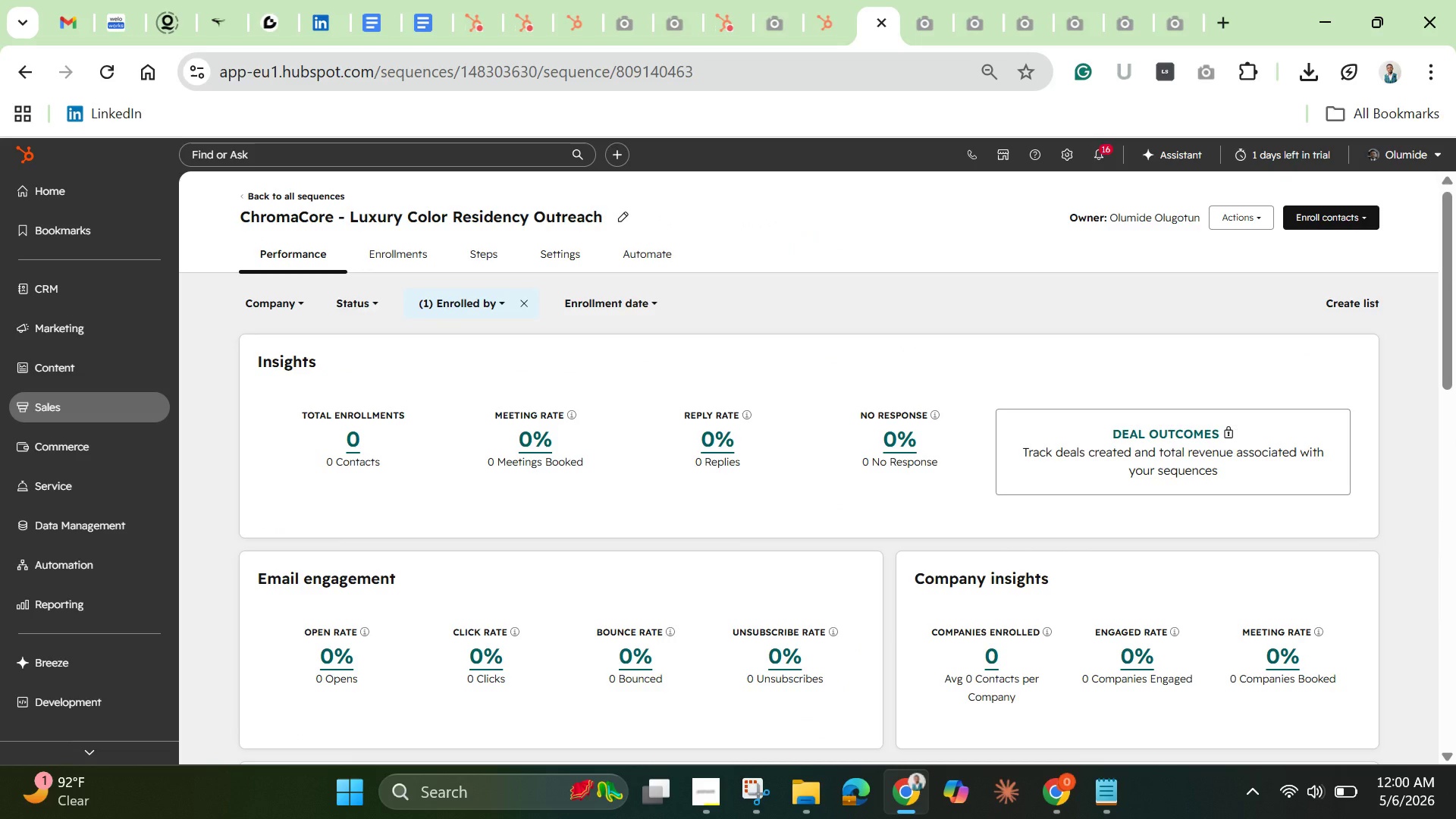 
wait(13.91)
 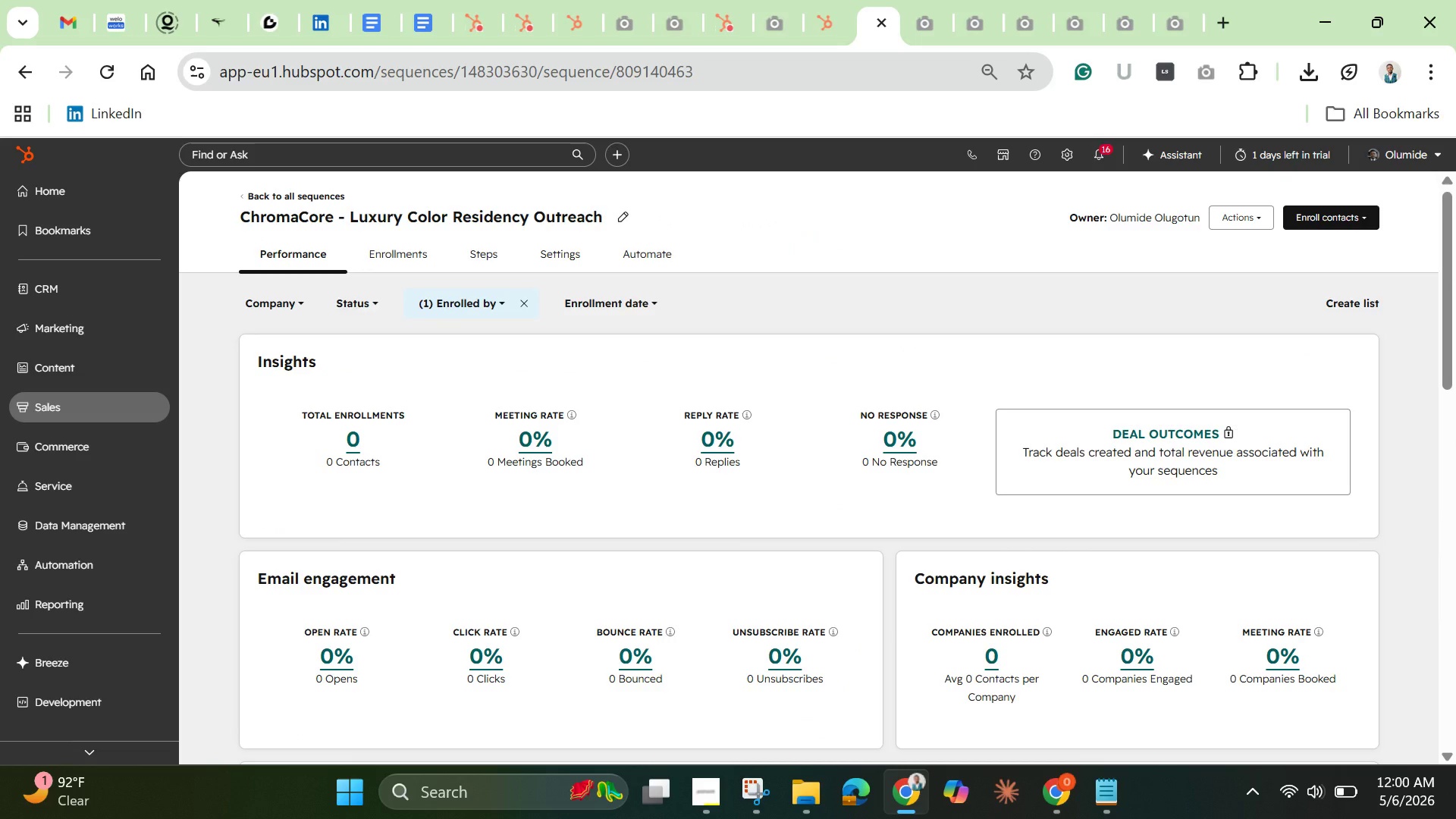 
left_click([629, 298])
 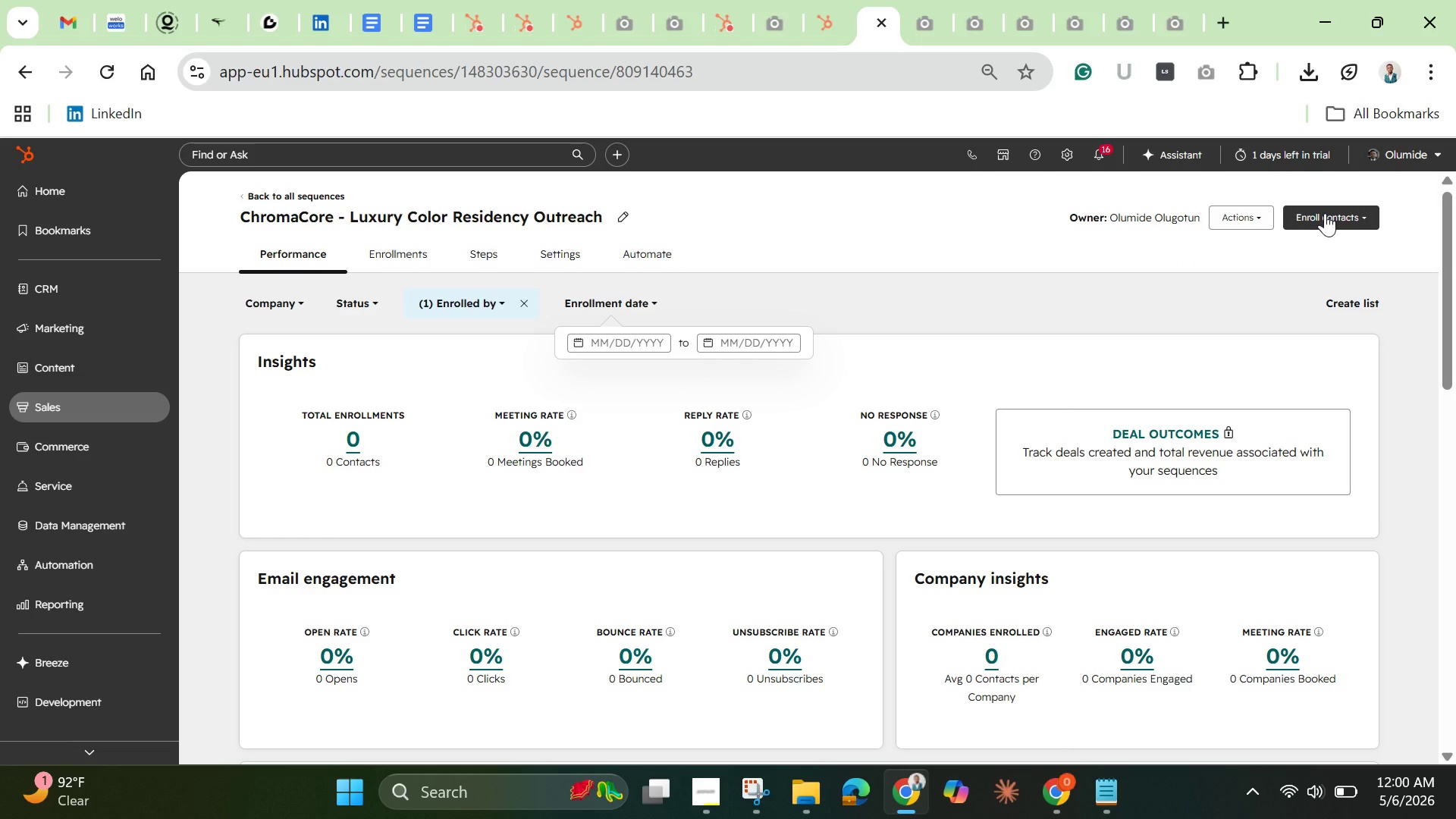 
mouse_move([1256, 230])
 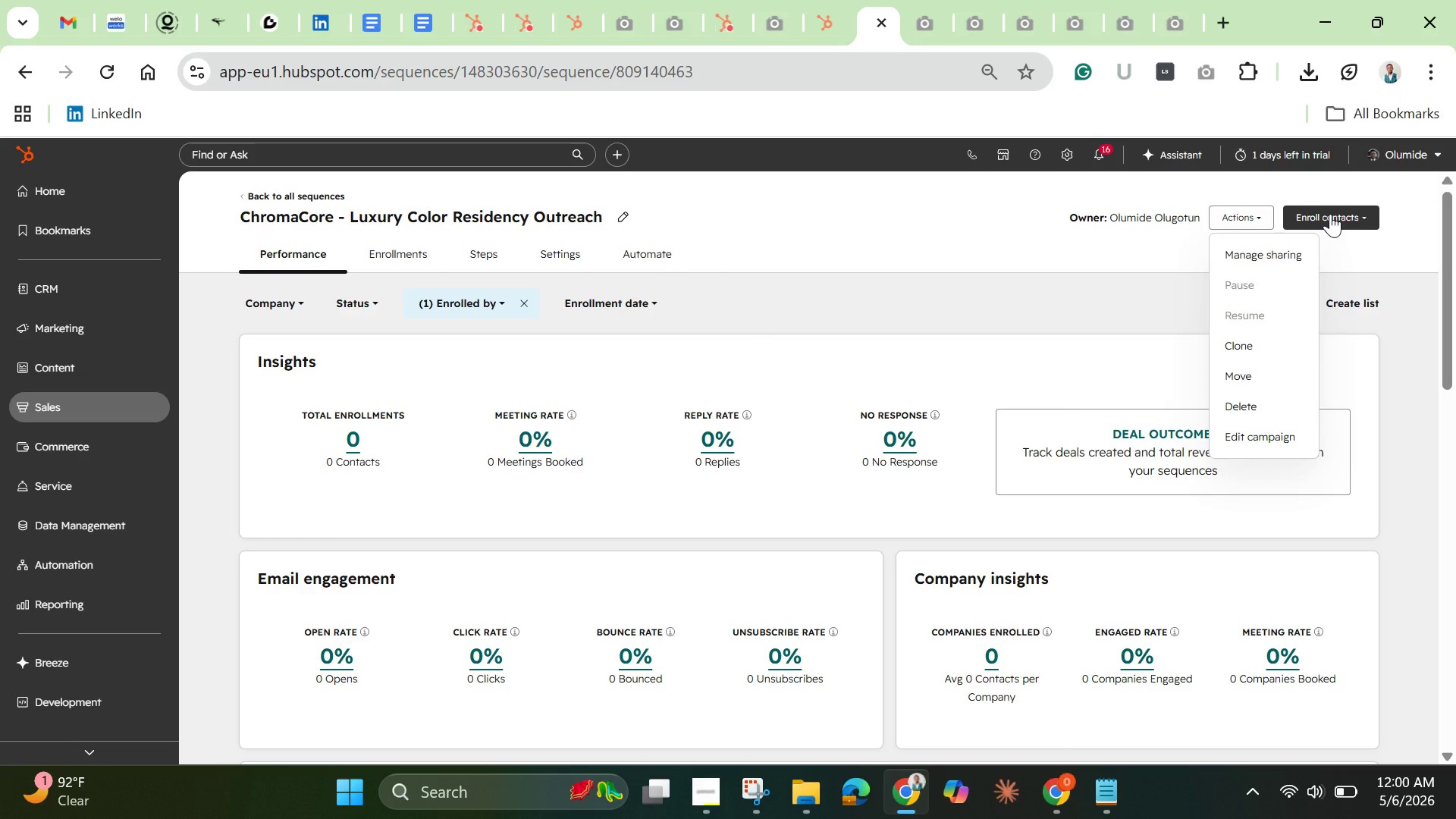 